 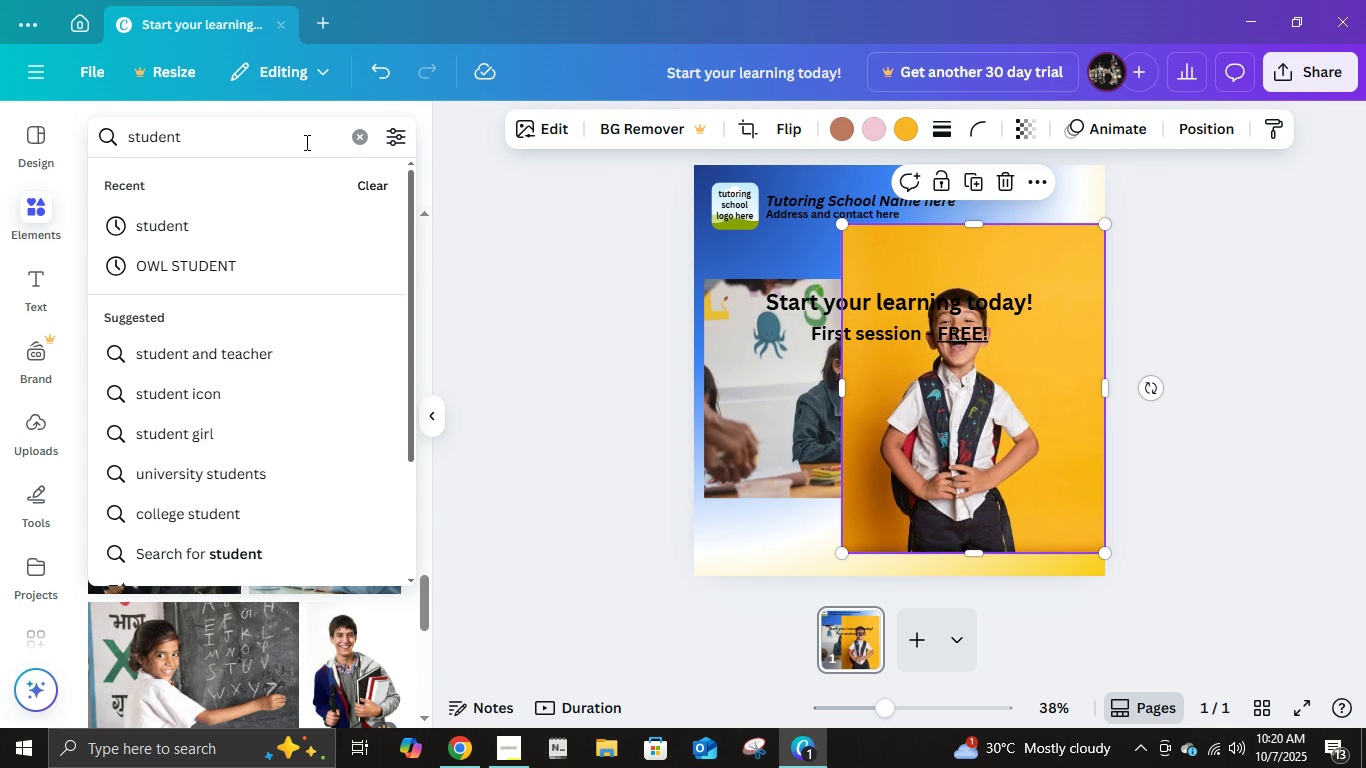 
key(Control+ControlLeft)
 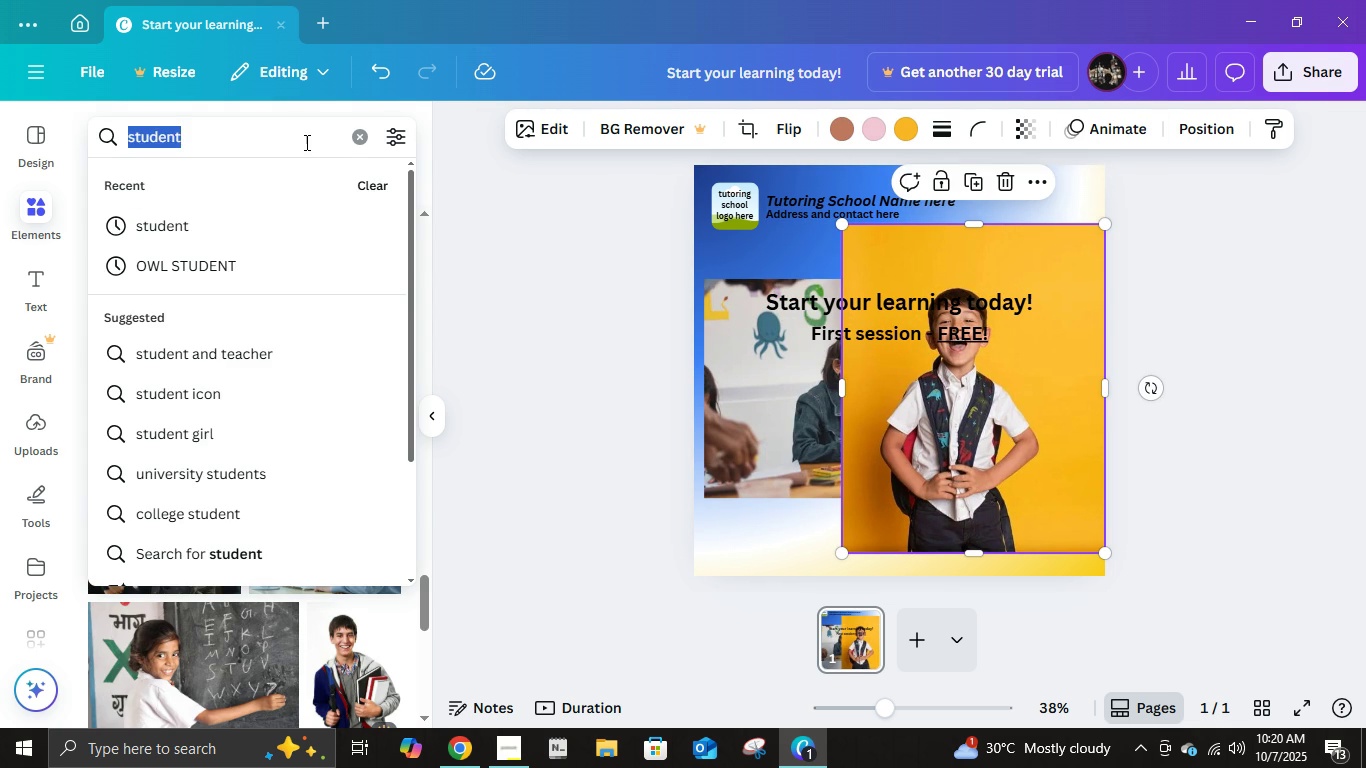 
key(Control+A)
 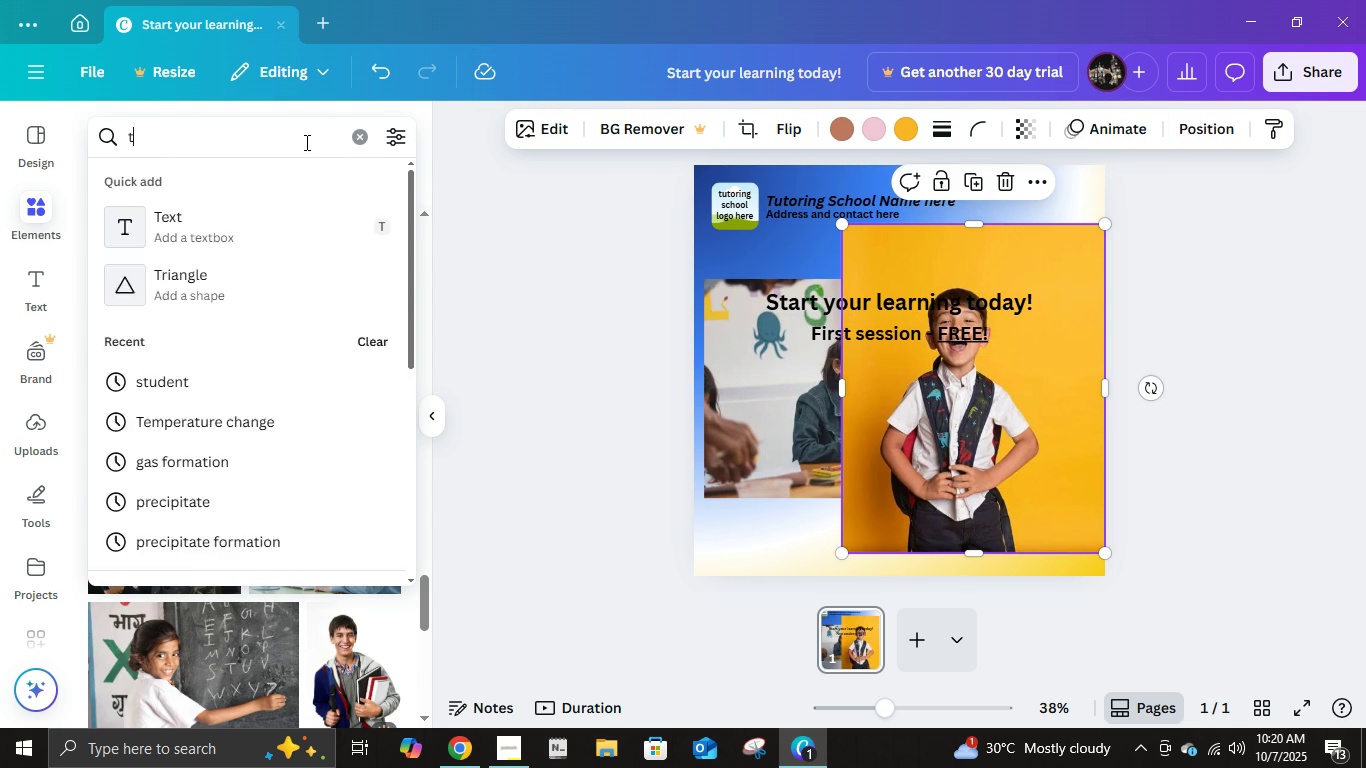 
type(teacher)
 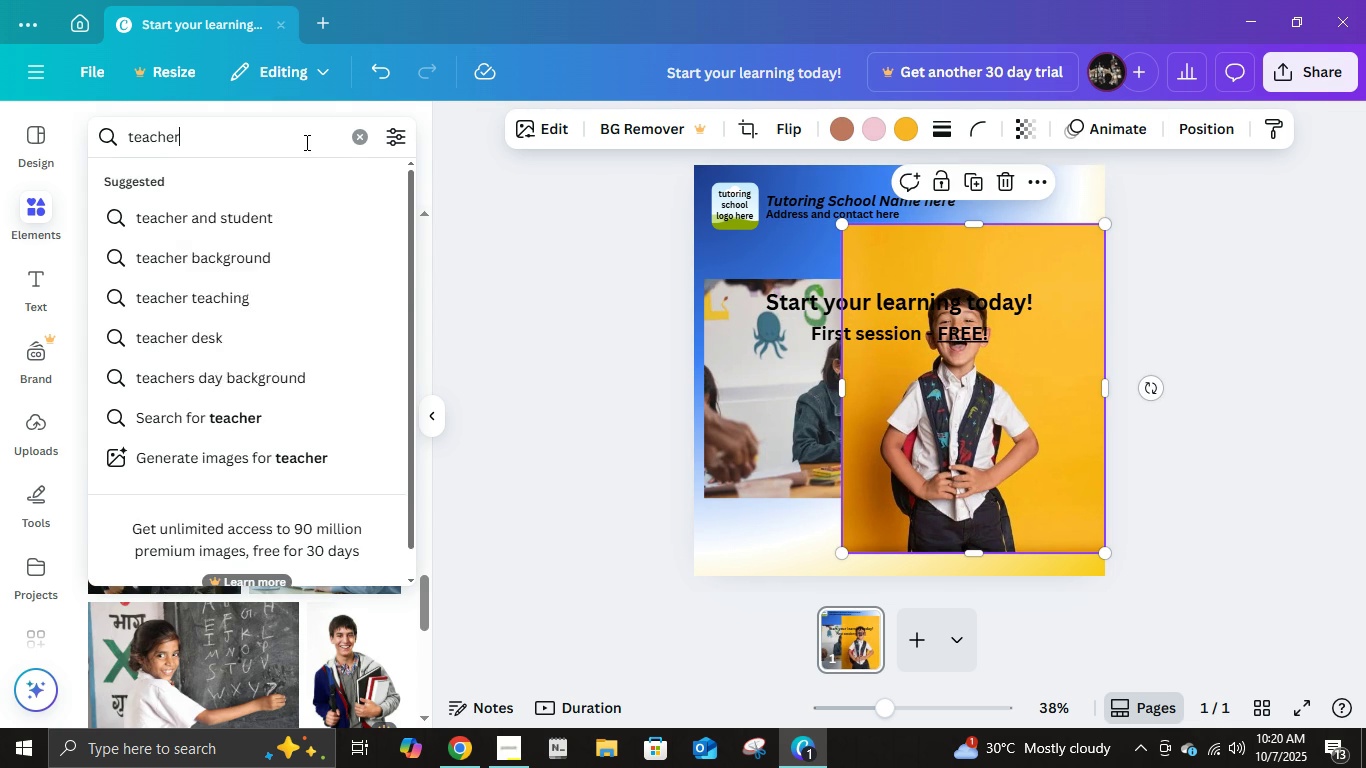 
key(Enter)
 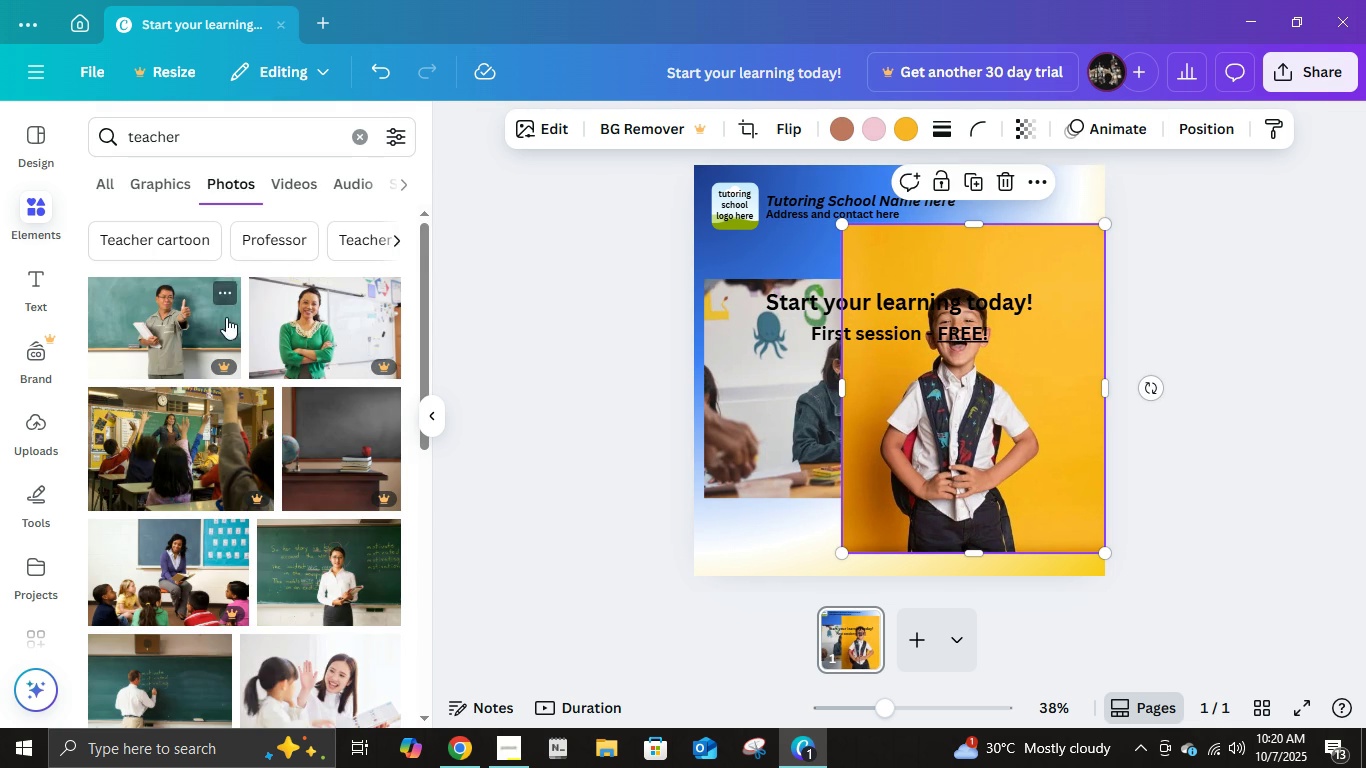 
scroll: coordinate [312, 540], scroll_direction: down, amount: 3.0
 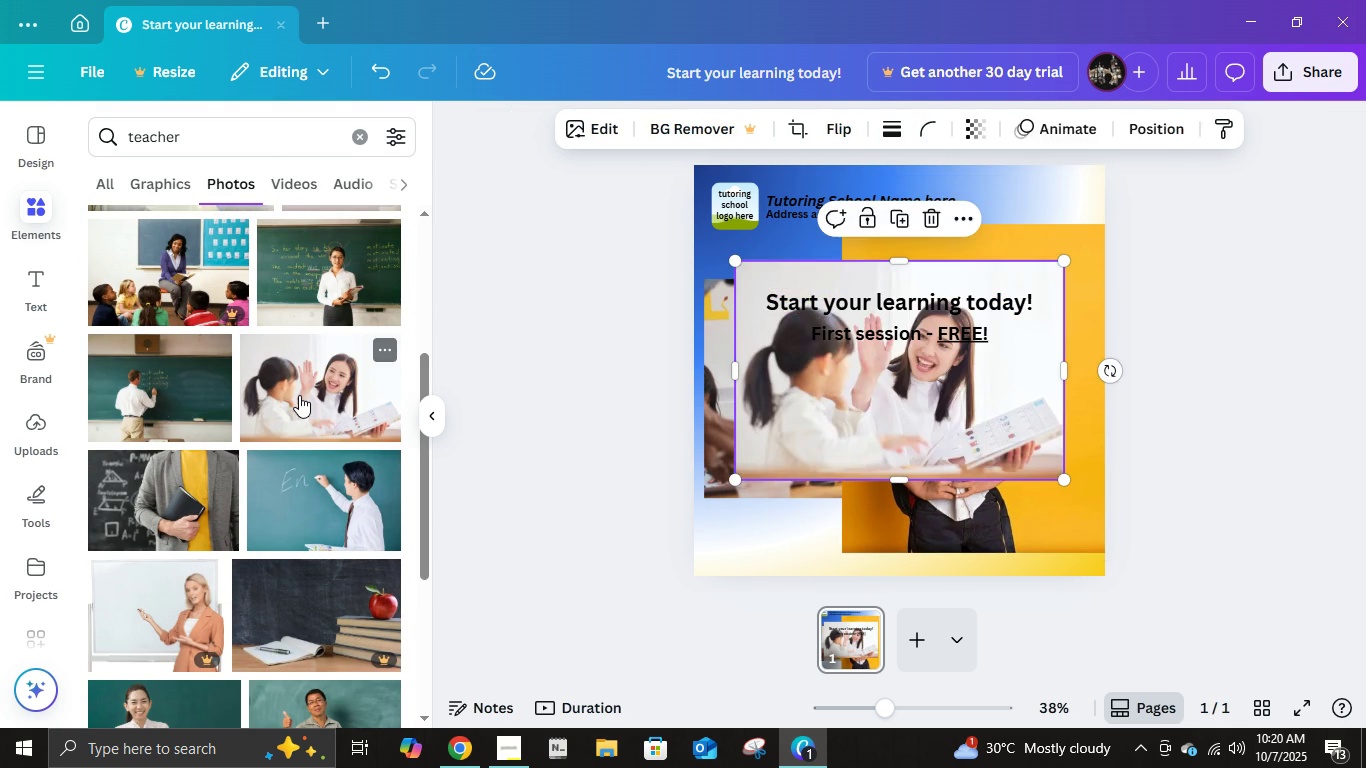 
left_click([299, 395])